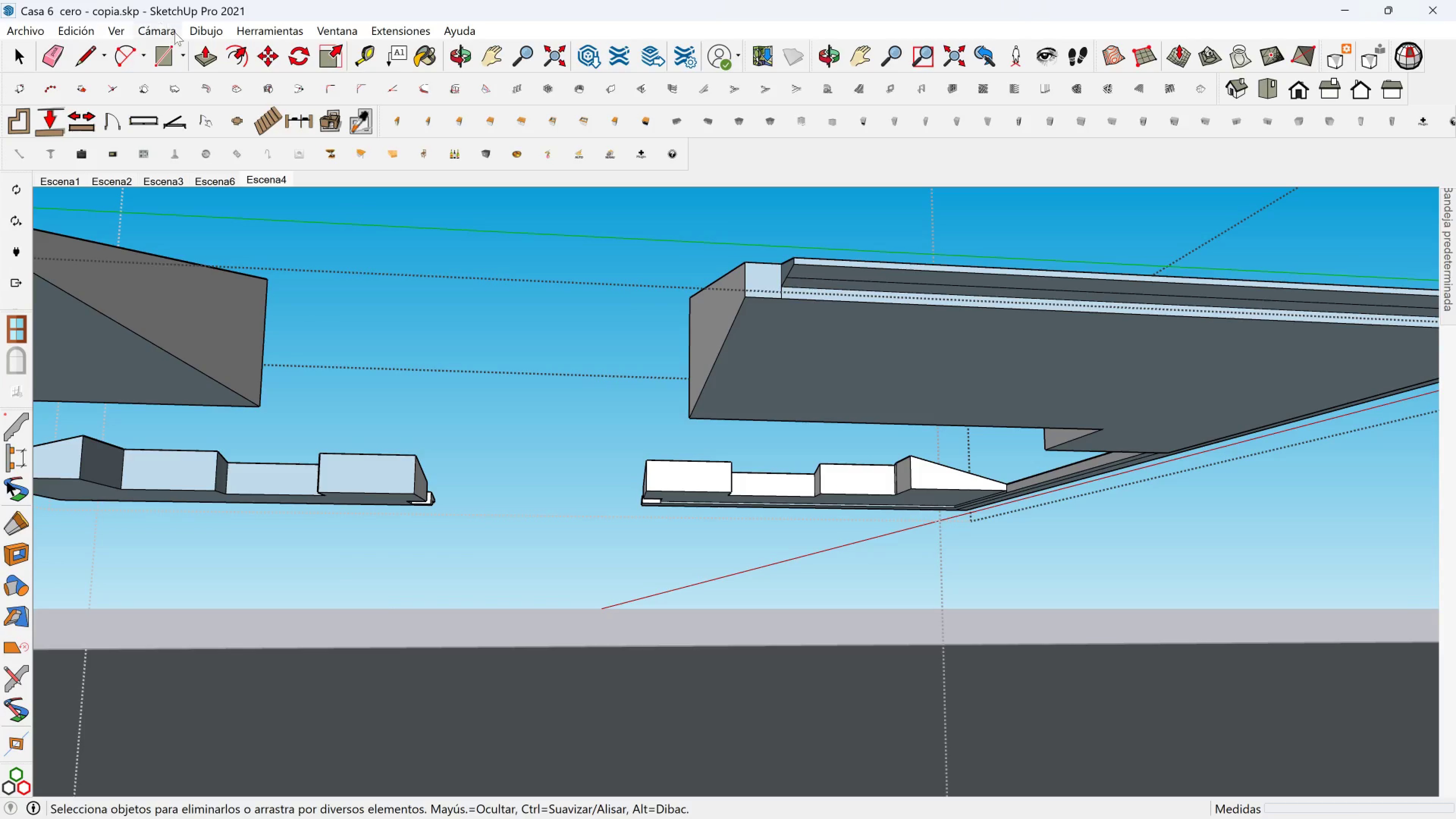 
left_click([208, 55])
 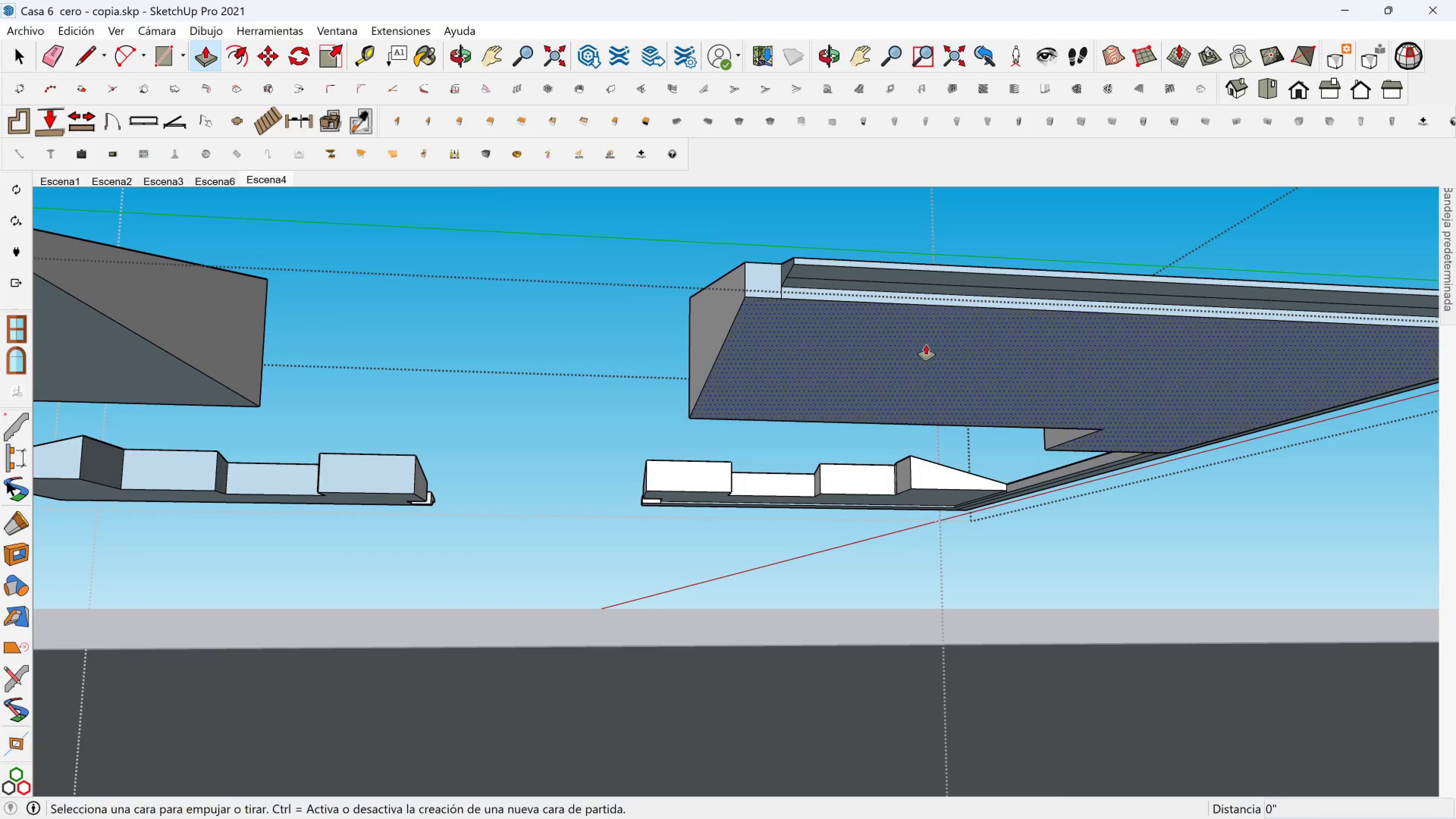 
scroll: coordinate [929, 333], scroll_direction: up, amount: 2.0
 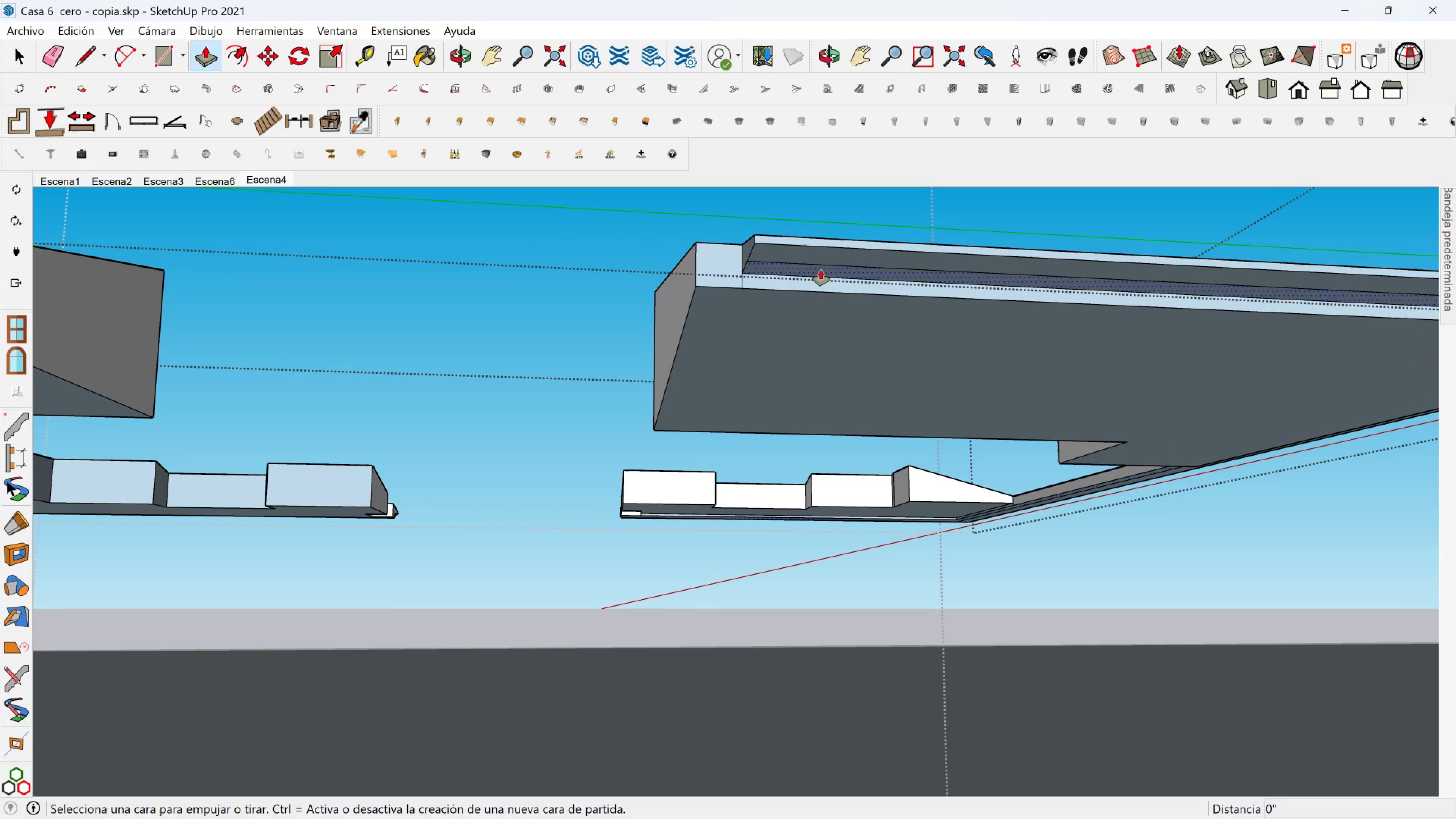 
left_click([817, 272])
 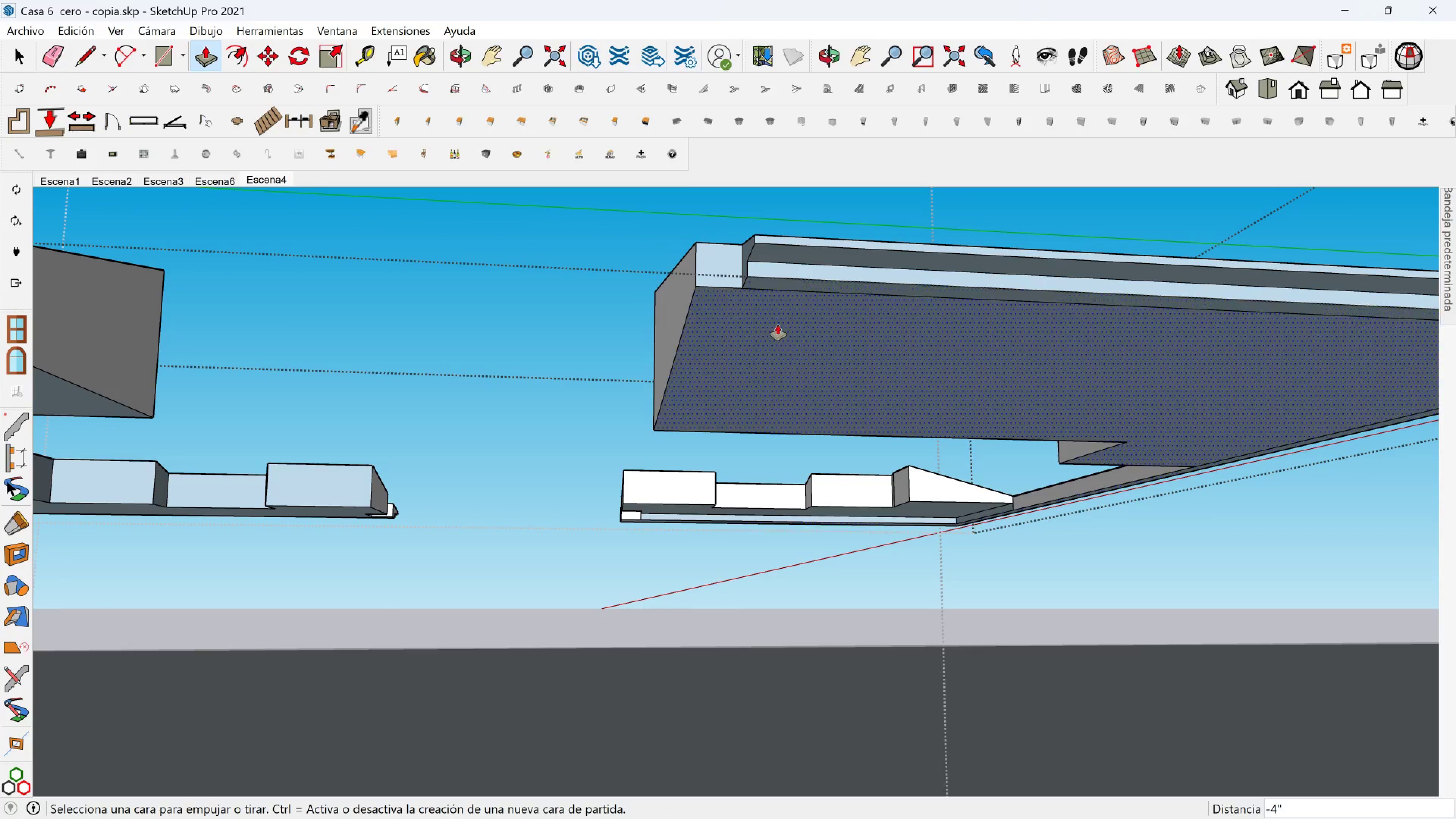 
hold_key(key=ShiftLeft, duration=0.44)
 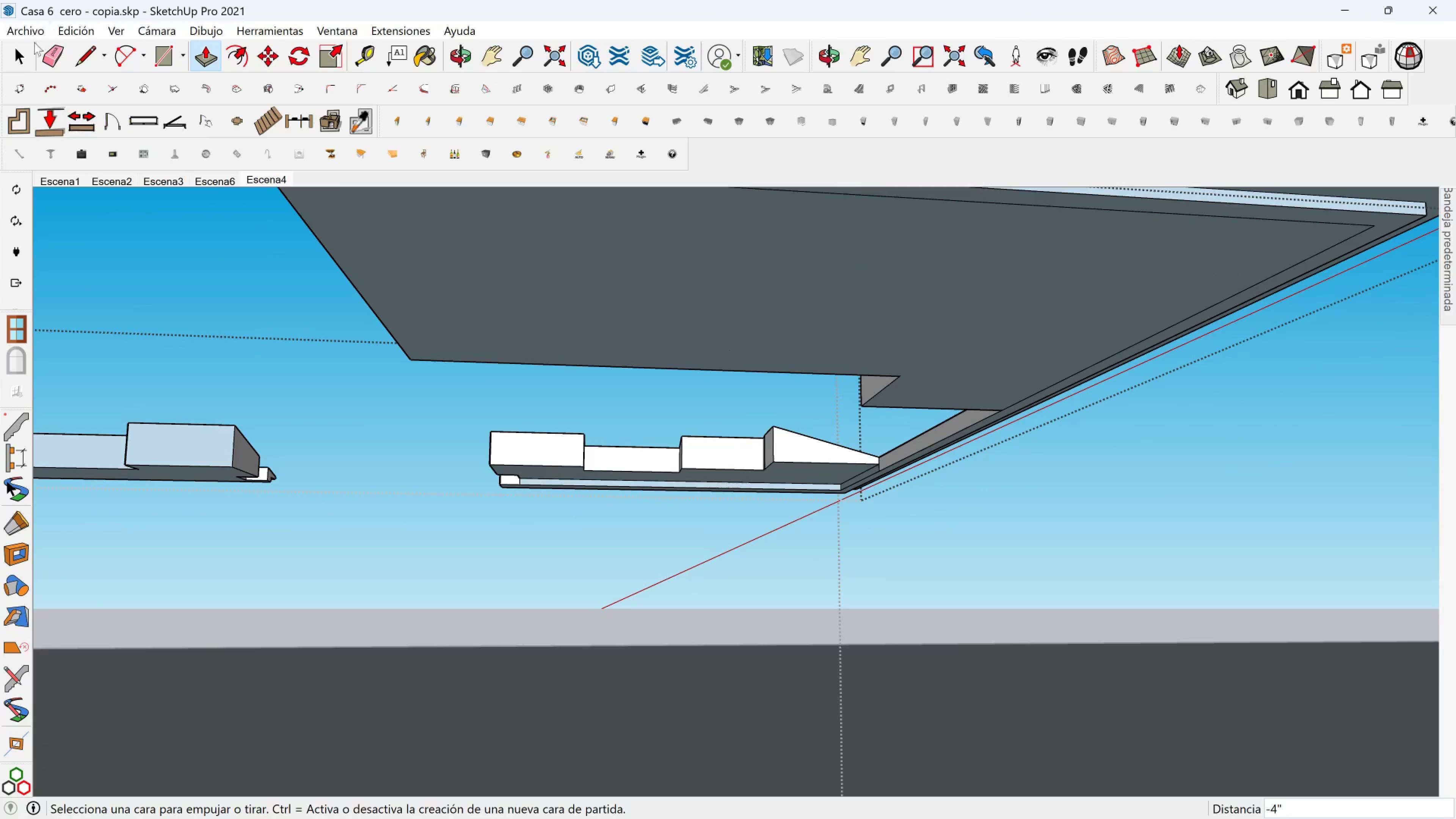 
left_click([44, 47])
 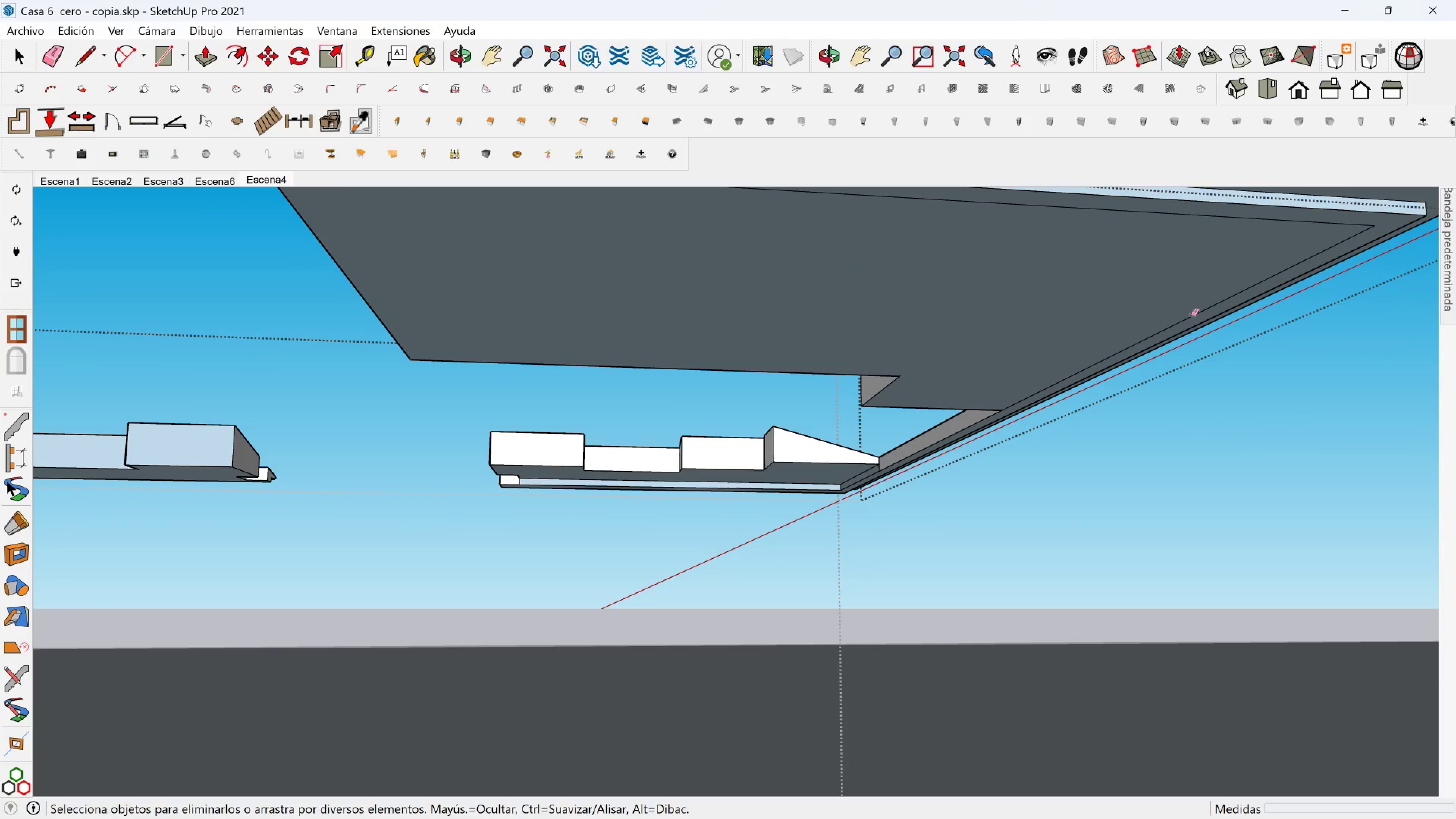 
hold_key(key=ShiftLeft, duration=0.3)
 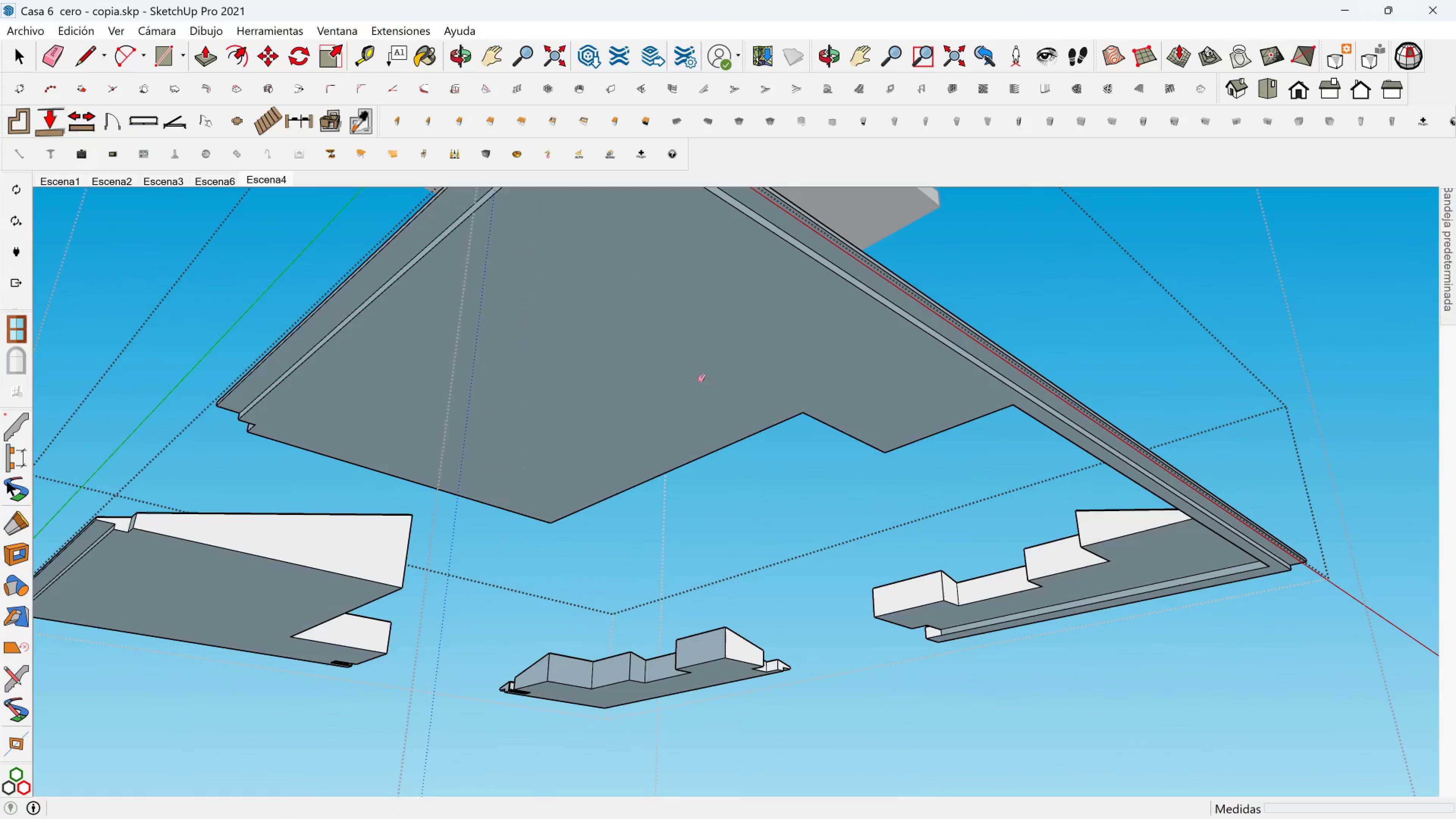 
key(Shift+ShiftLeft)
 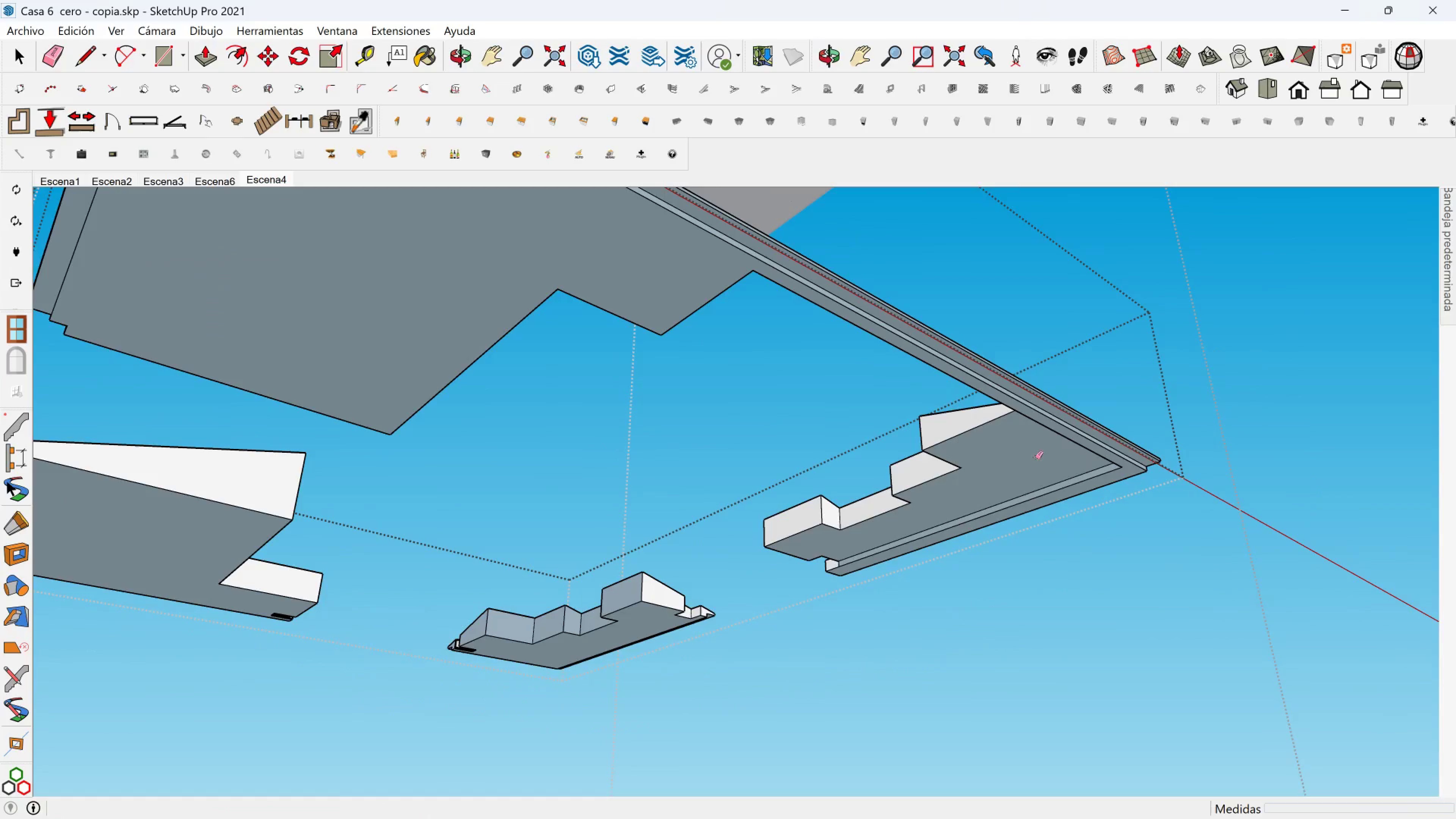 
scroll: coordinate [1037, 481], scroll_direction: up, amount: 2.0
 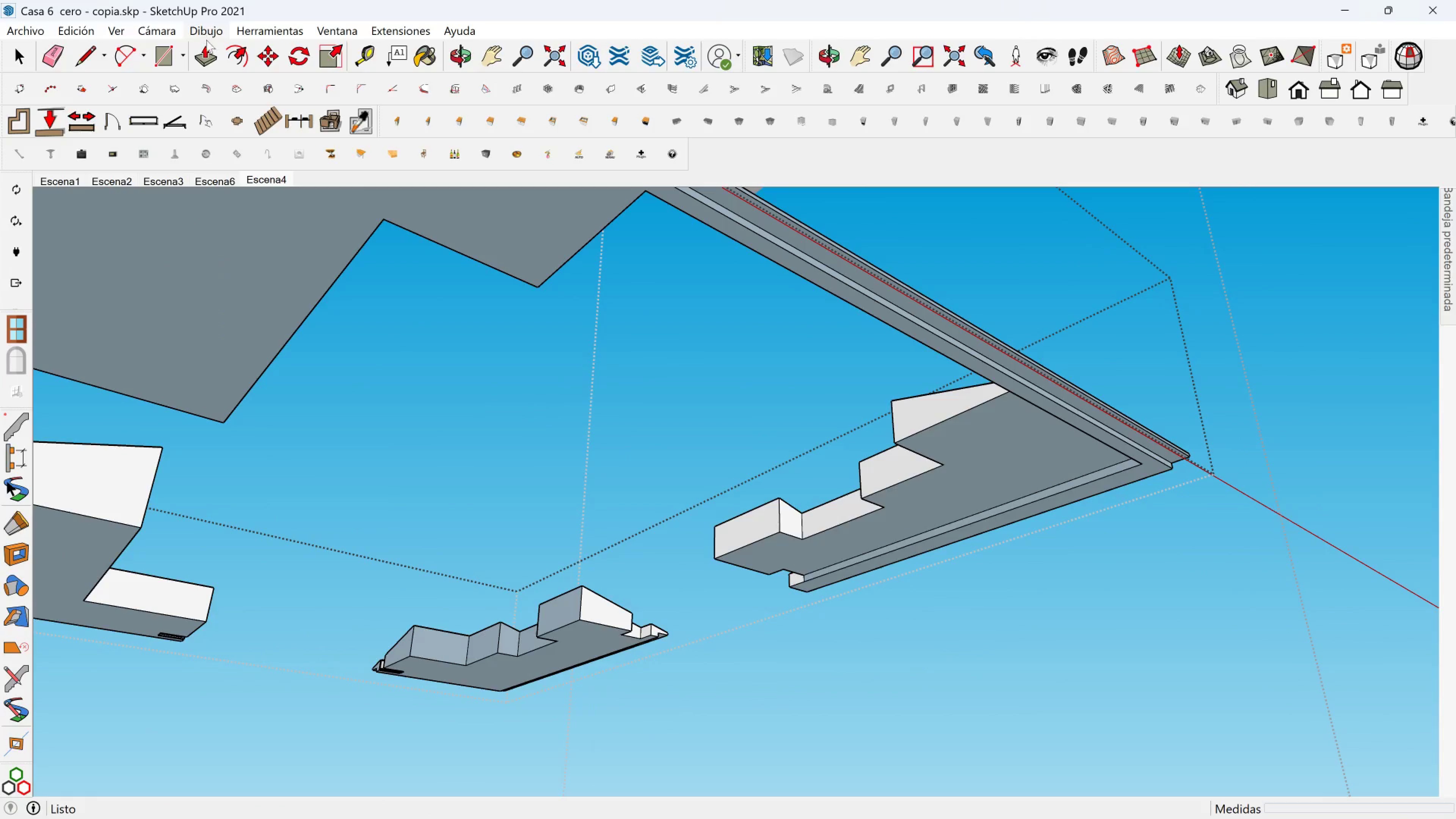 
left_click([201, 53])
 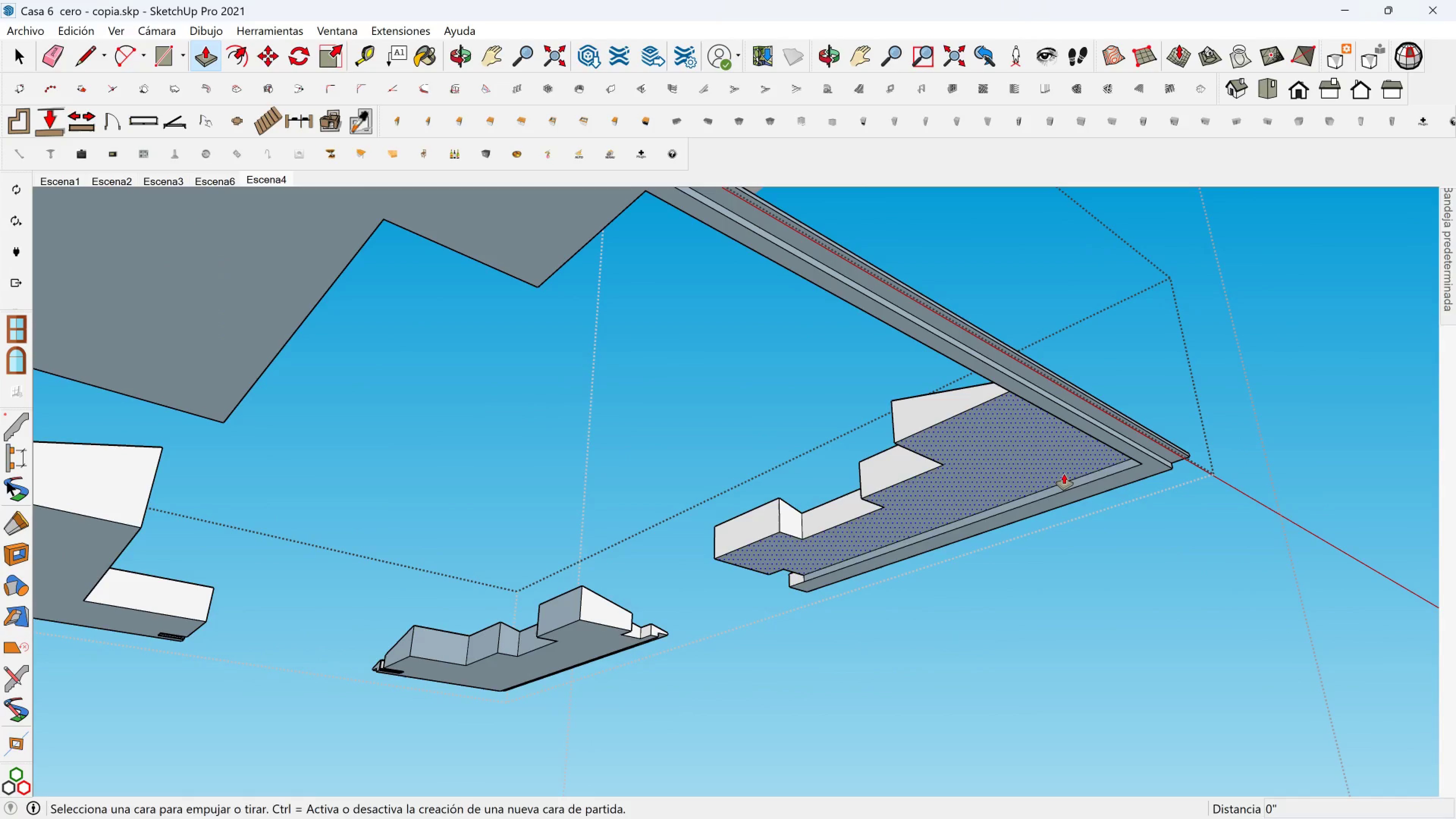 
left_click([1064, 474])
 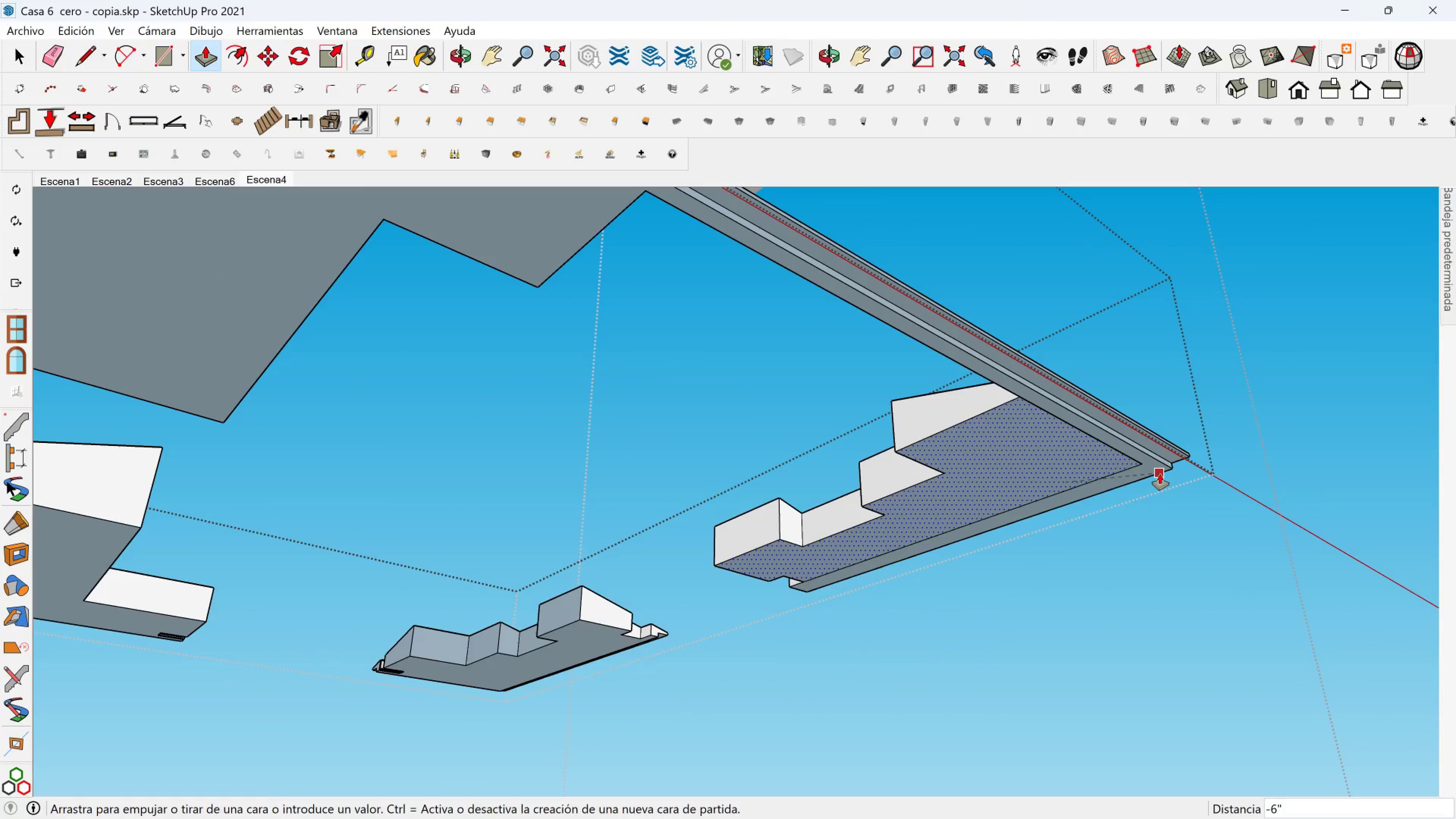 
left_click([1160, 474])
 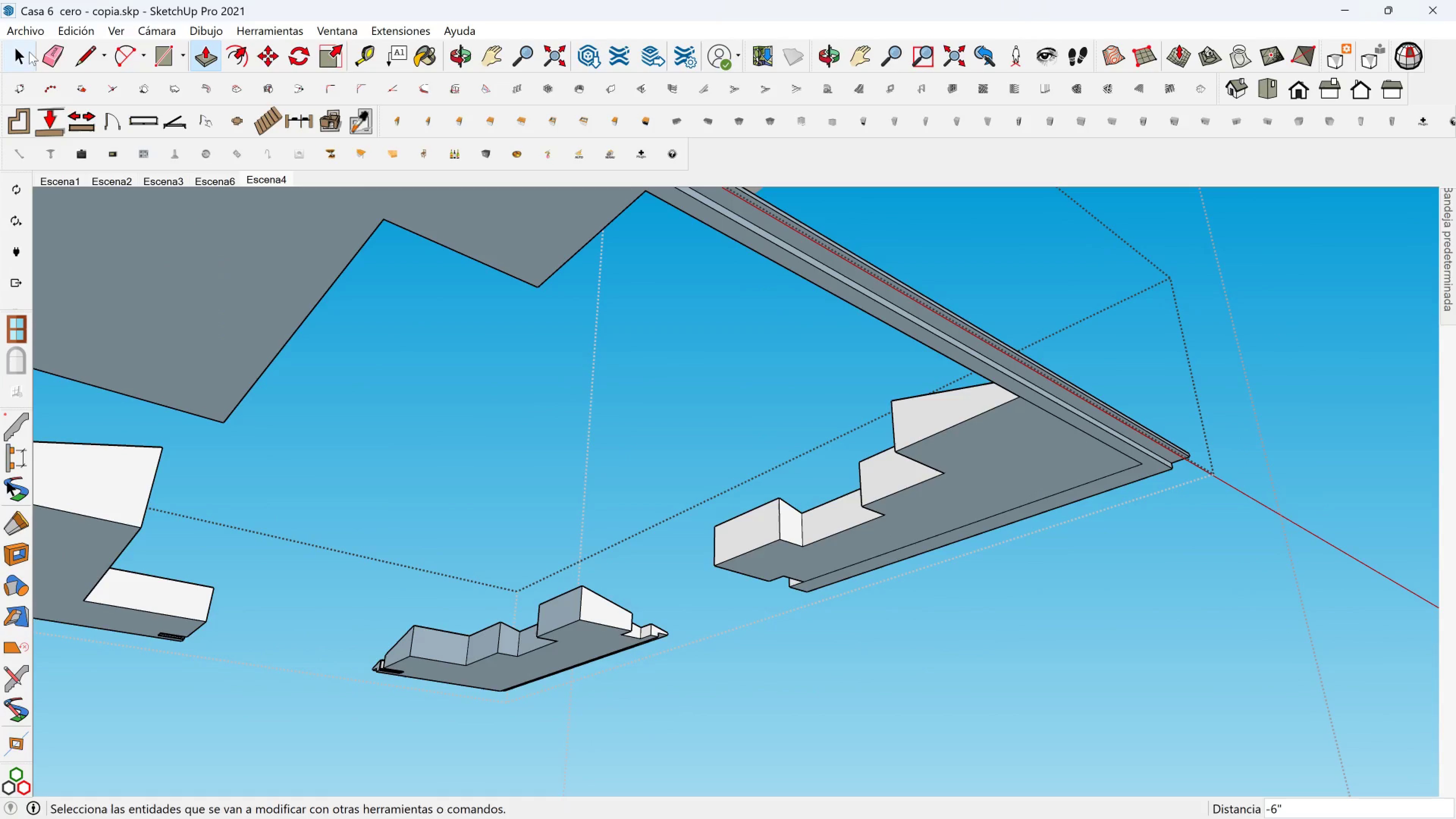 
left_click([57, 63])
 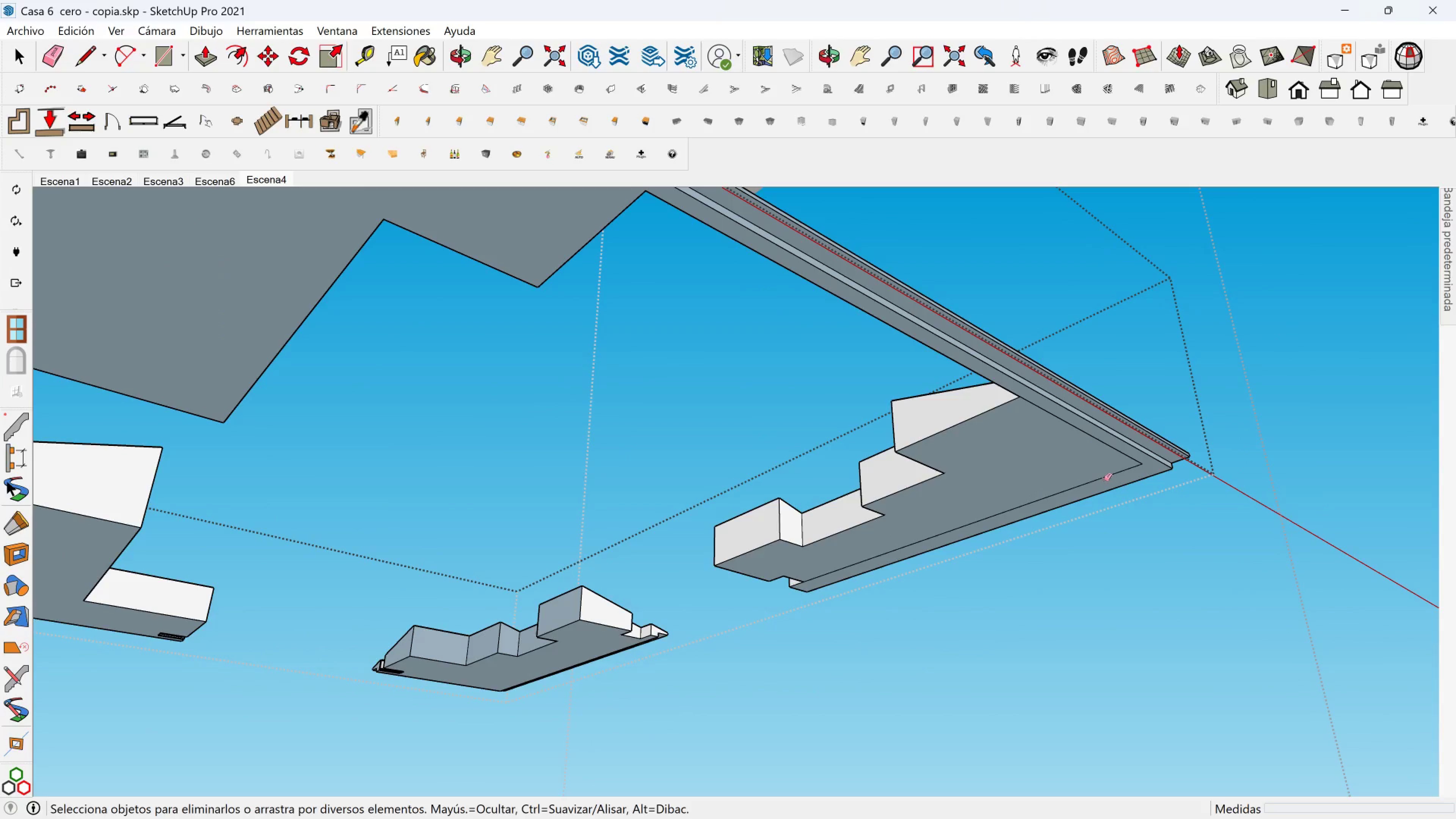 
left_click([1105, 479])
 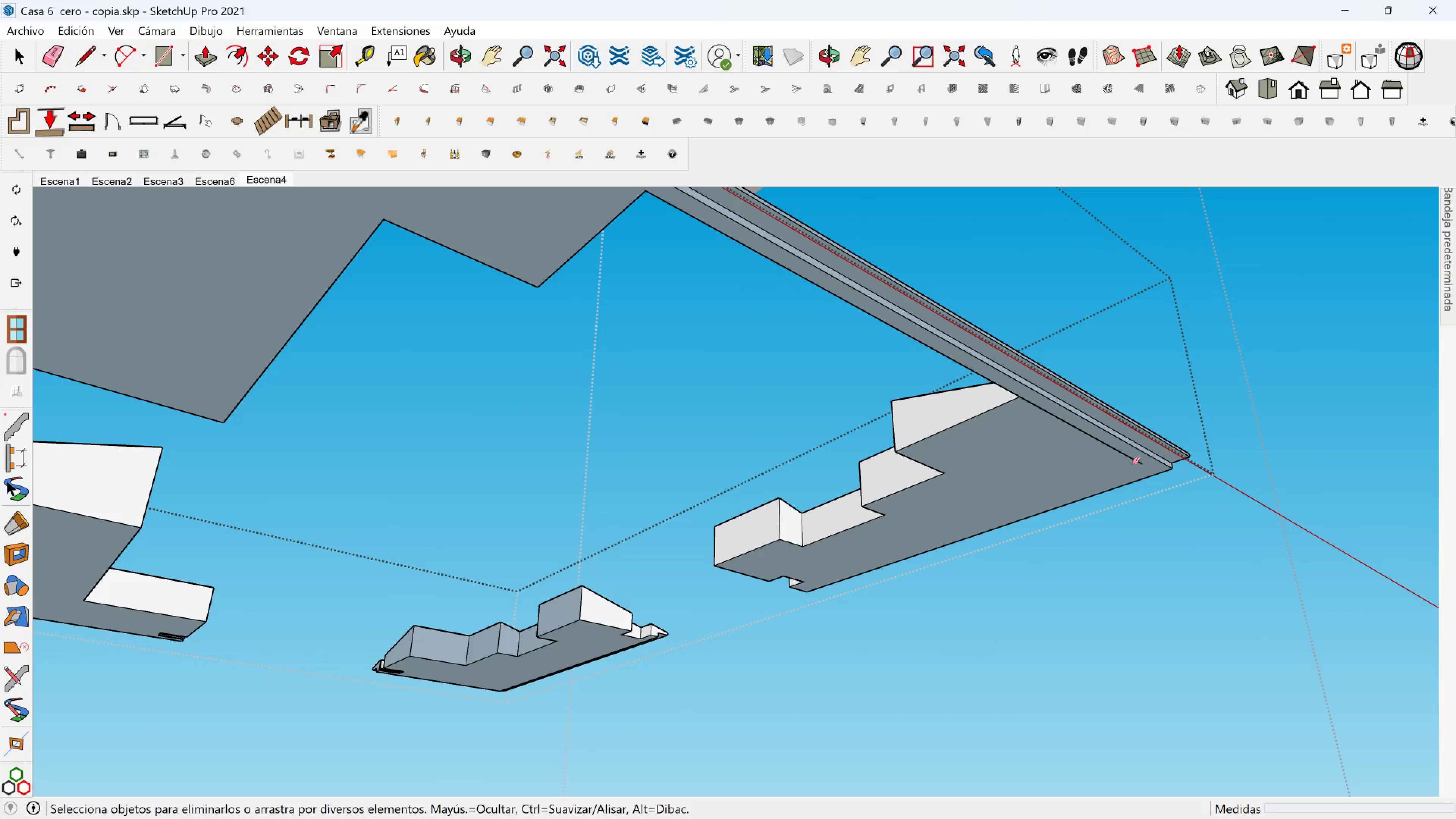 
left_click([1132, 463])
 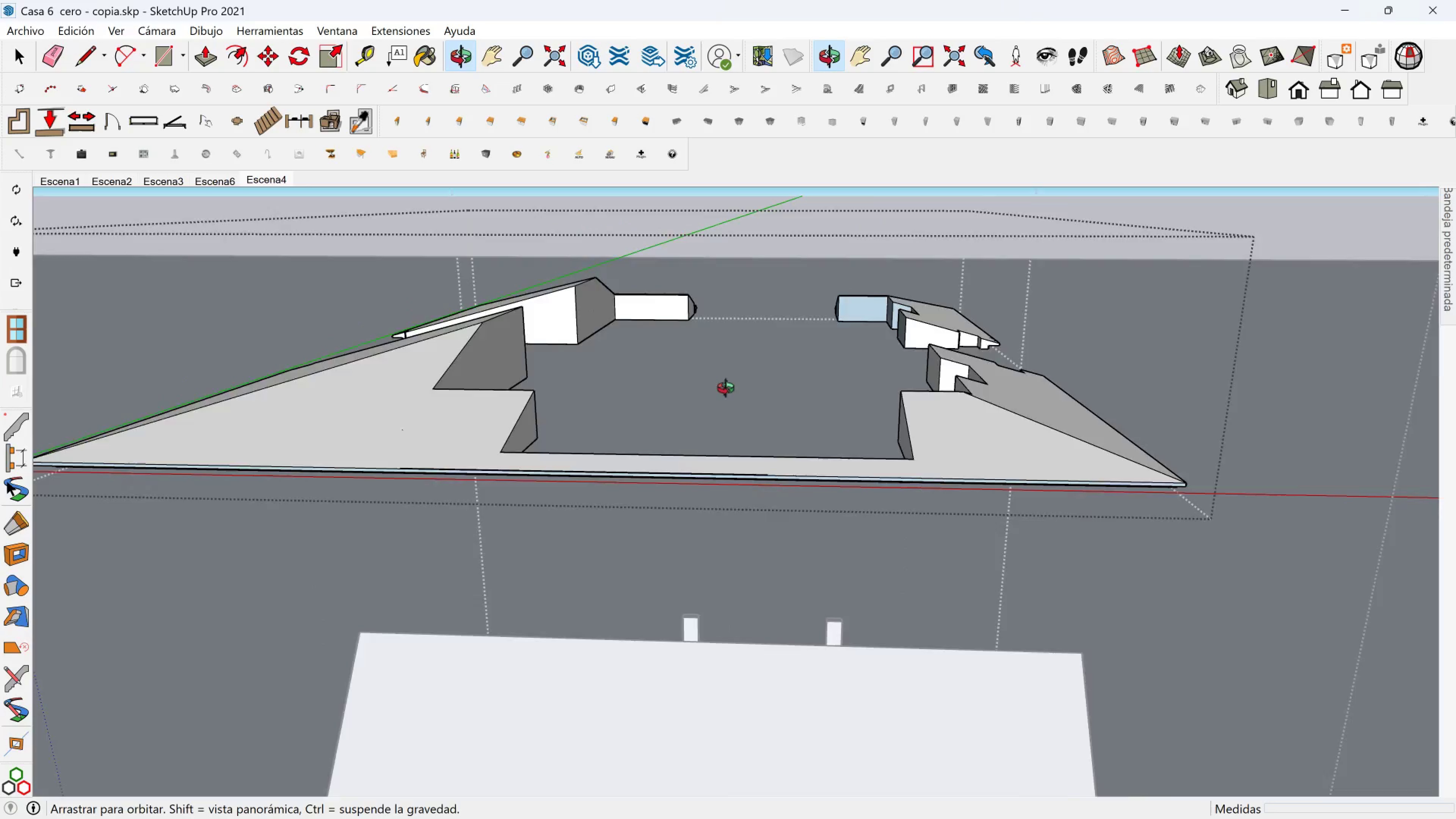 
hold_key(key=ShiftLeft, duration=0.76)
 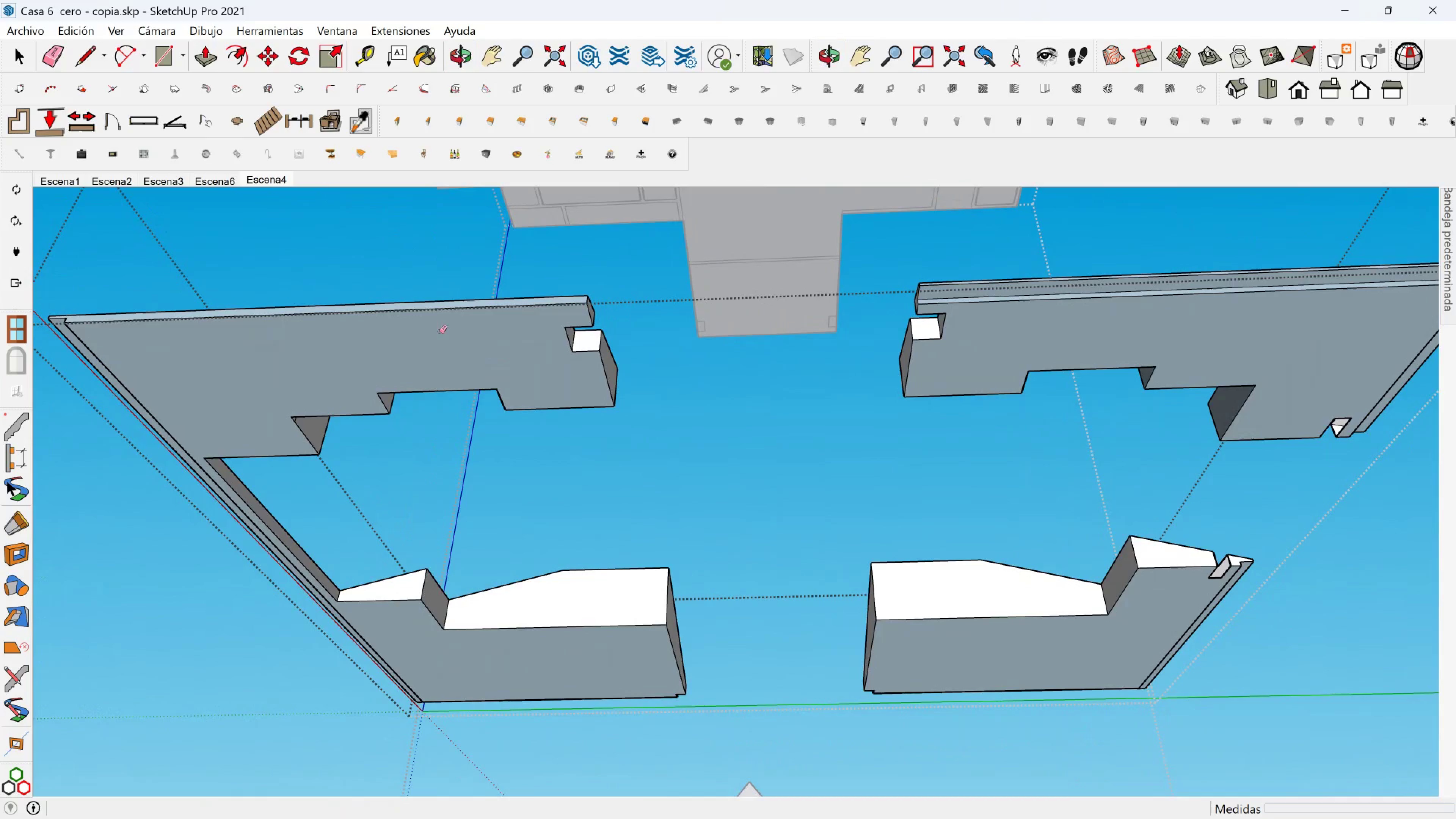 
hold_key(key=ShiftLeft, duration=0.33)
 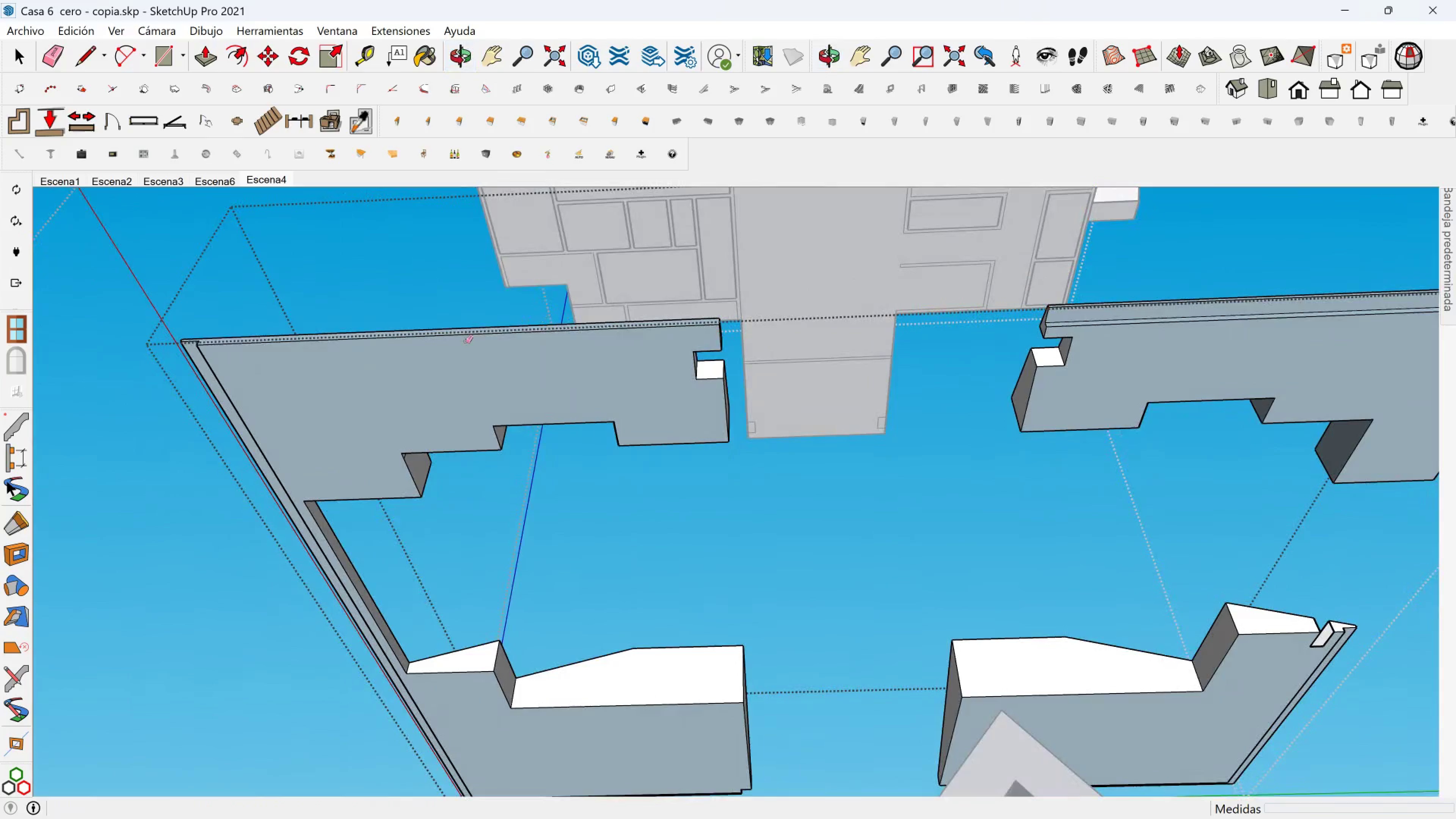 
scroll: coordinate [304, 334], scroll_direction: up, amount: 2.0
 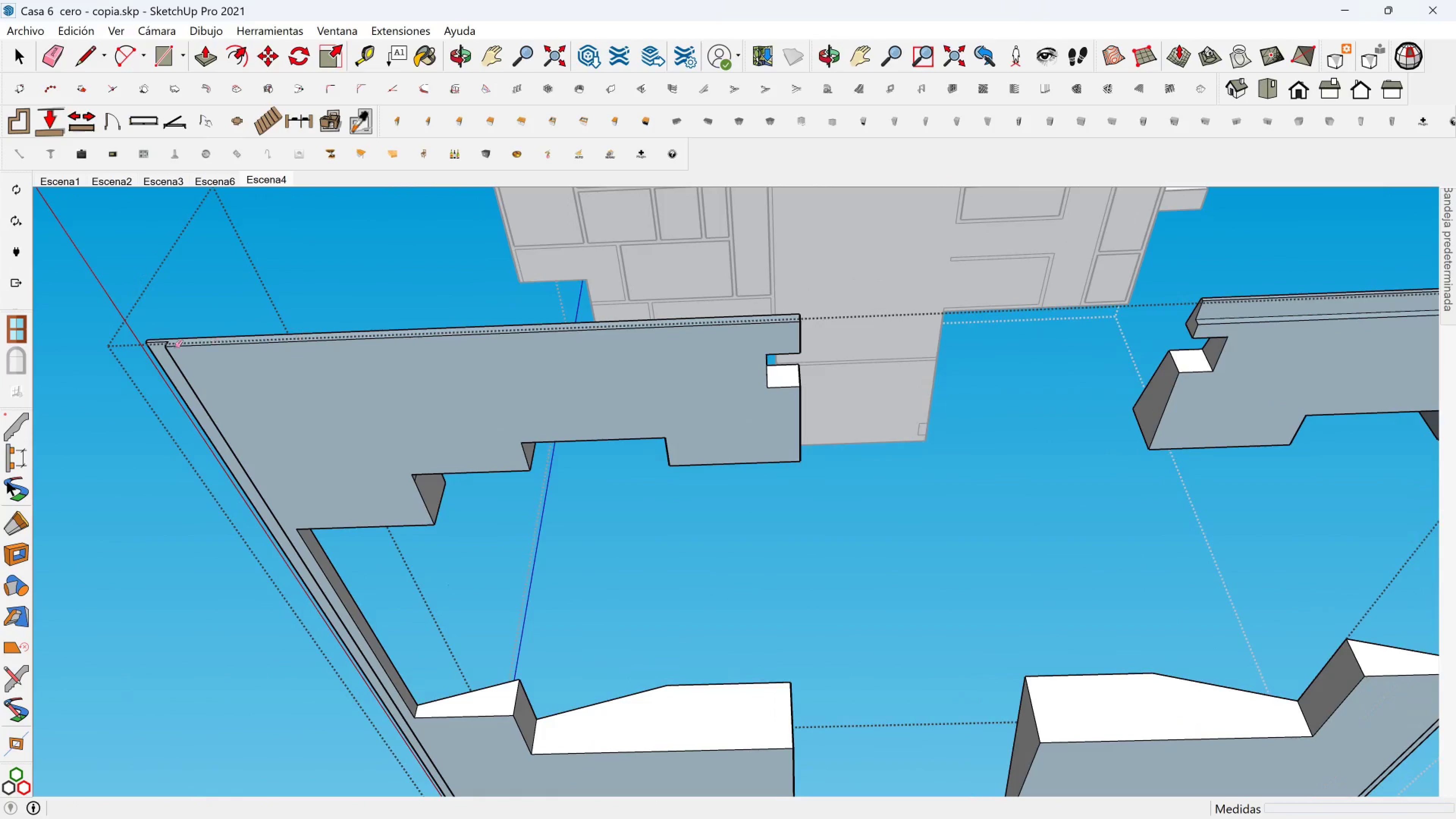 
key(Shift+ShiftLeft)
 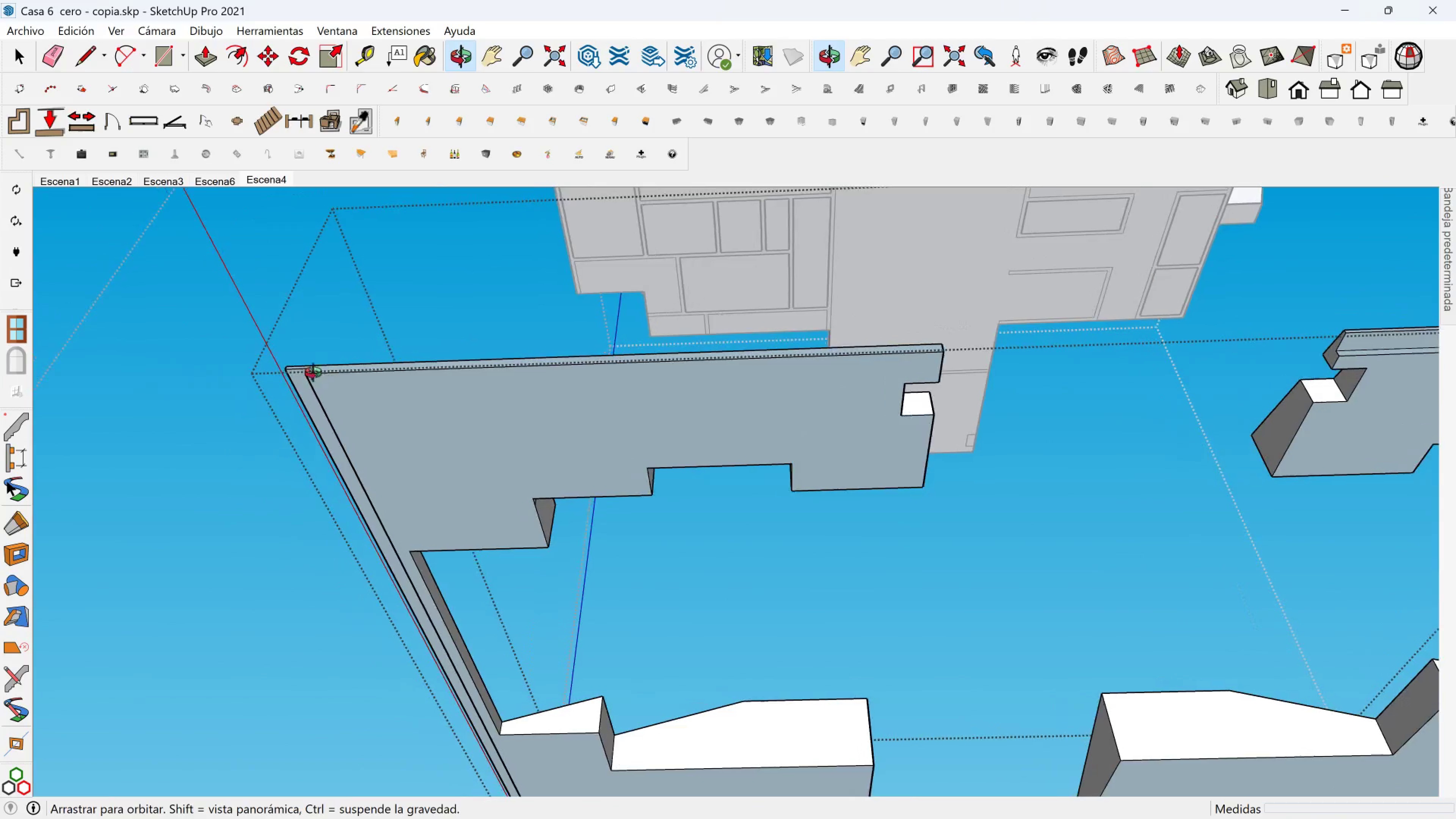 
scroll: coordinate [323, 376], scroll_direction: up, amount: 3.0
 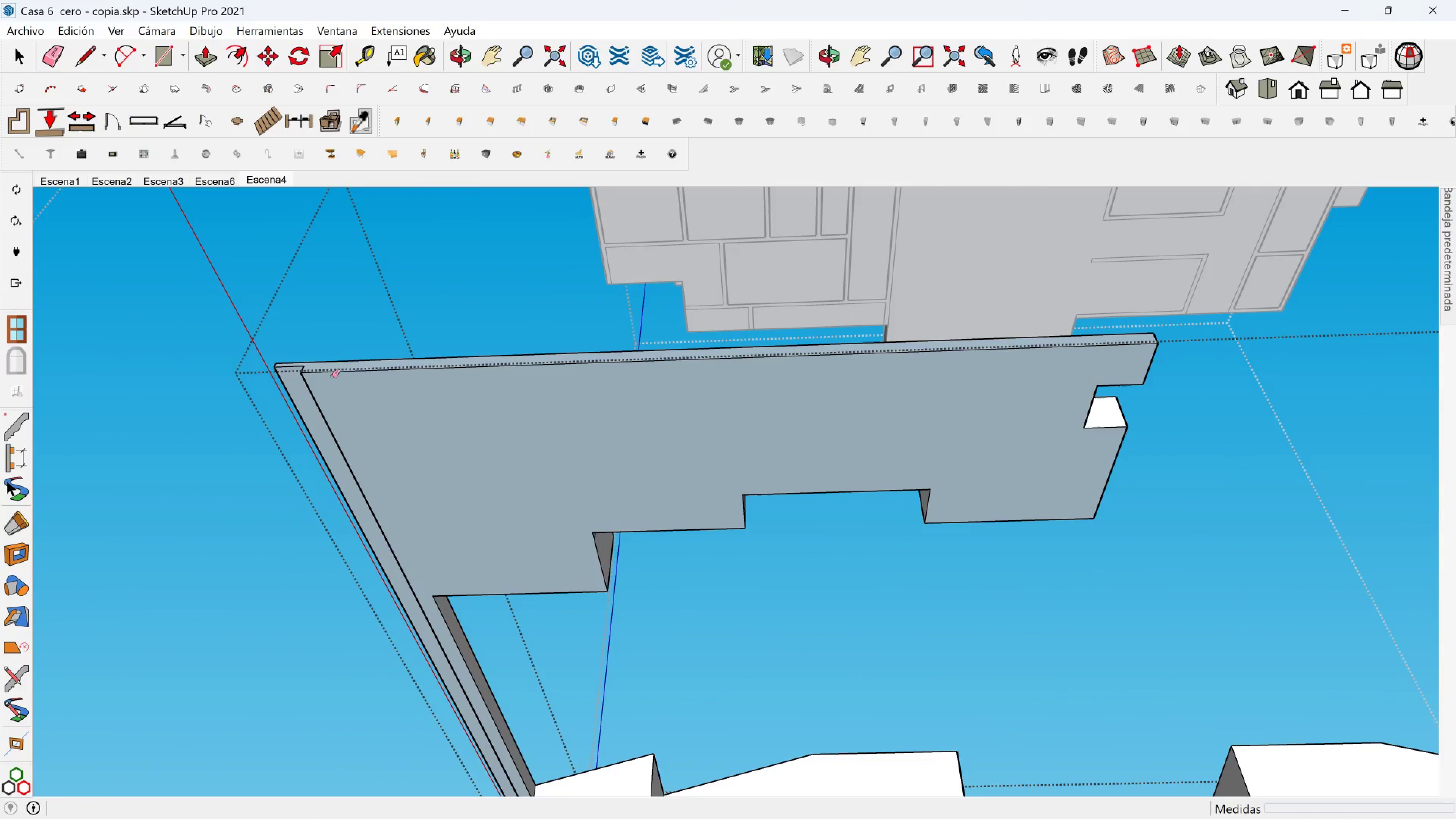 
key(Space)
 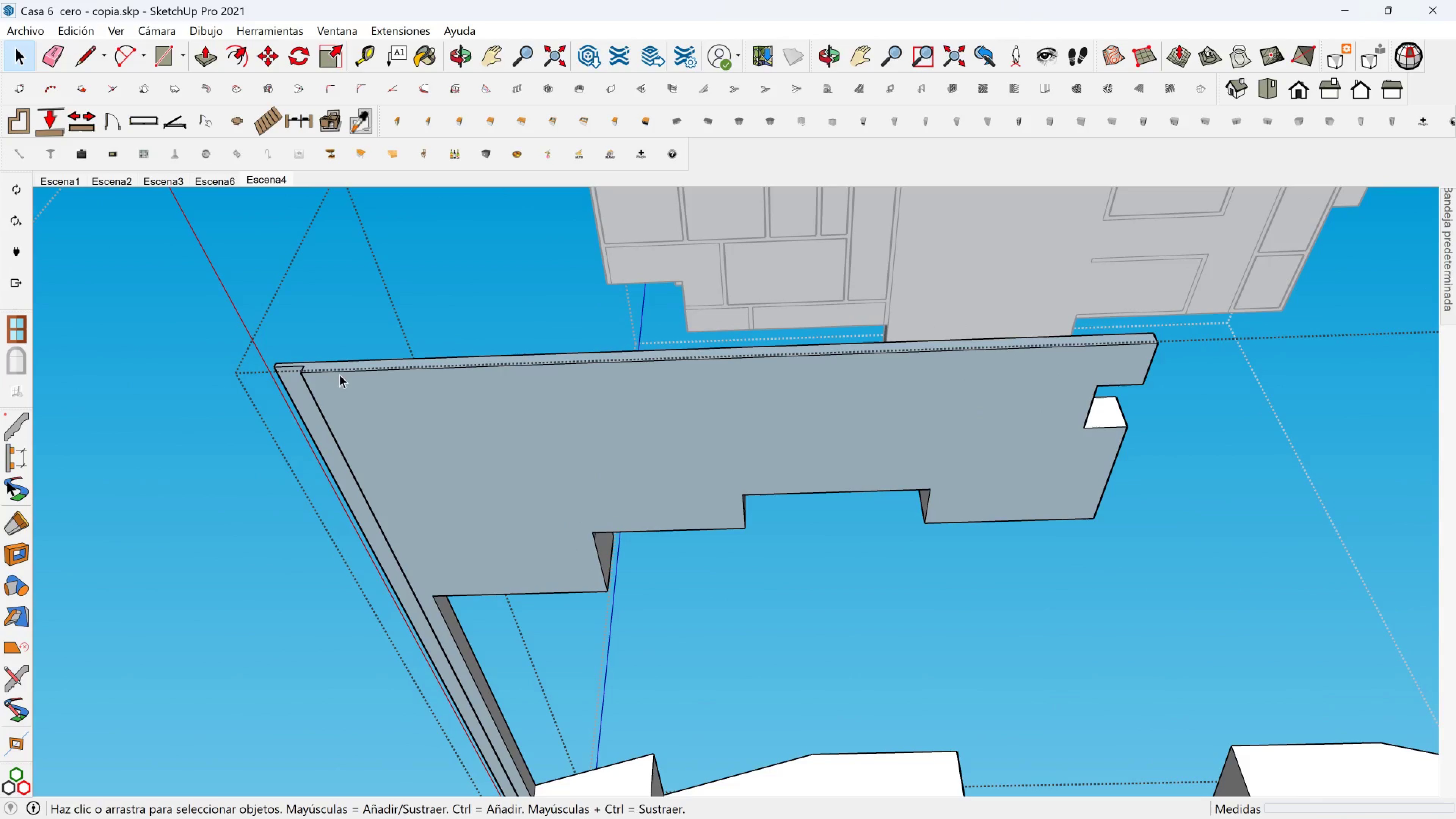 
left_click([343, 373])
 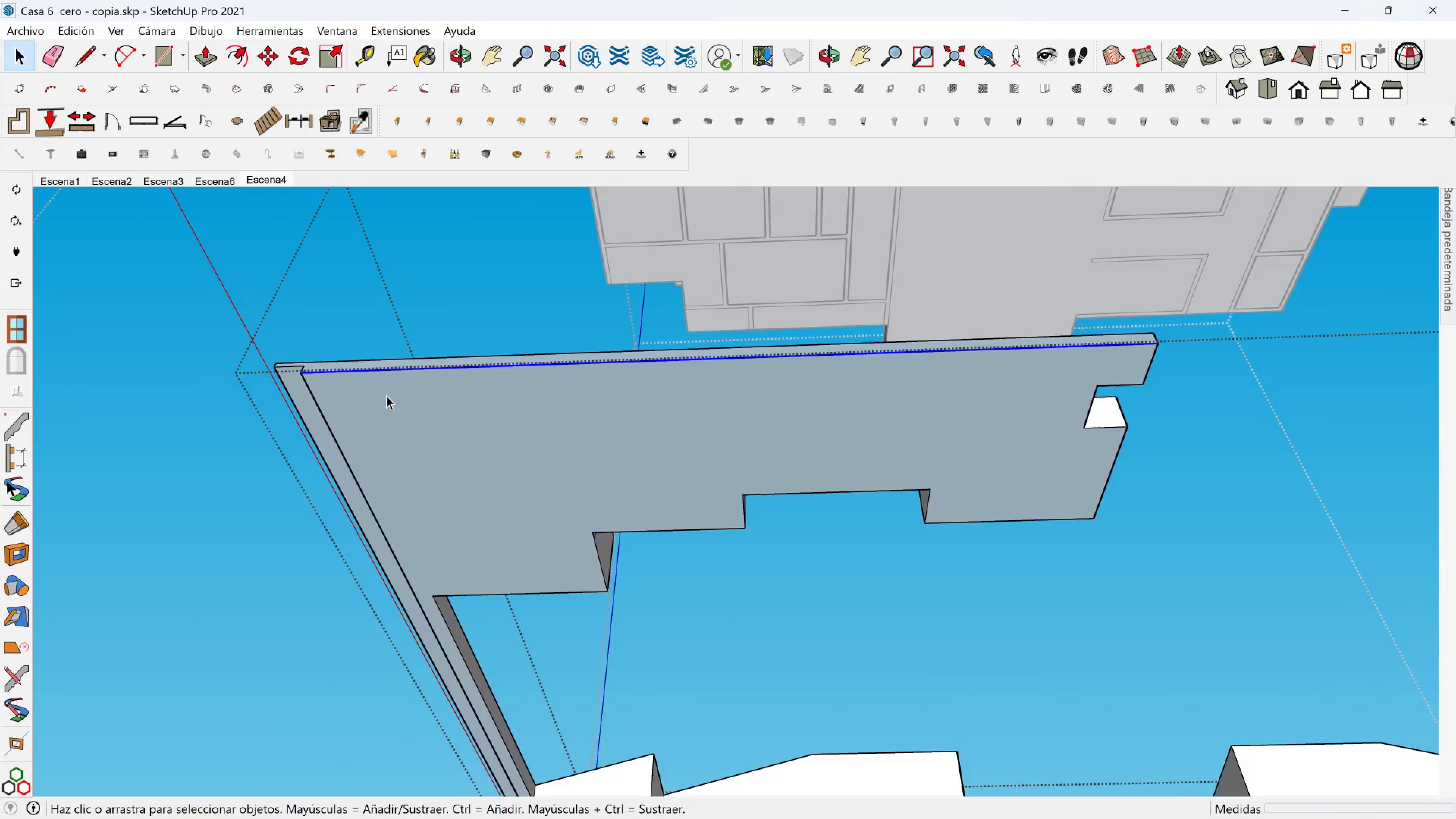 
scroll: coordinate [565, 433], scroll_direction: down, amount: 6.0
 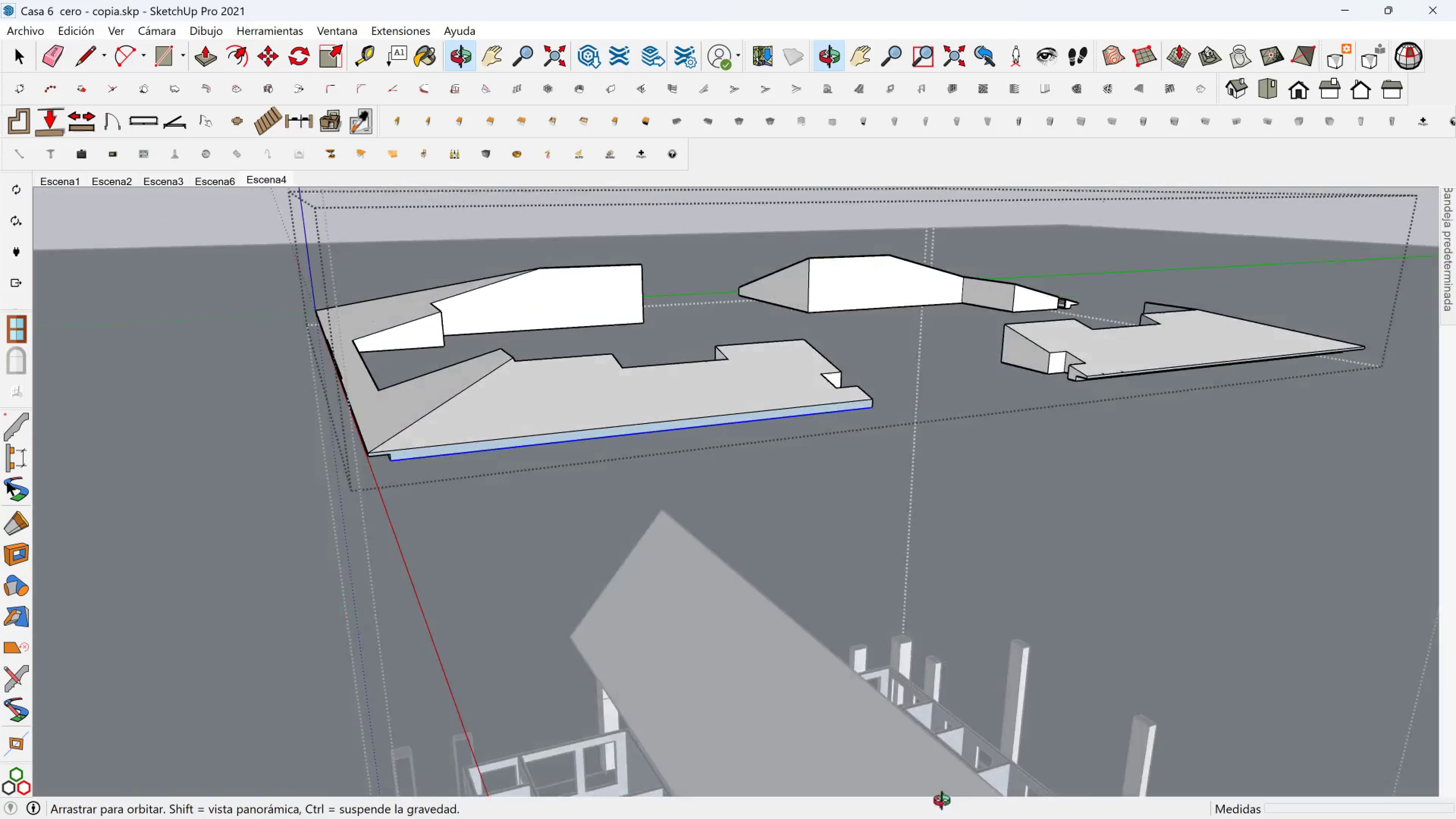 
scroll: coordinate [411, 455], scroll_direction: up, amount: 5.0
 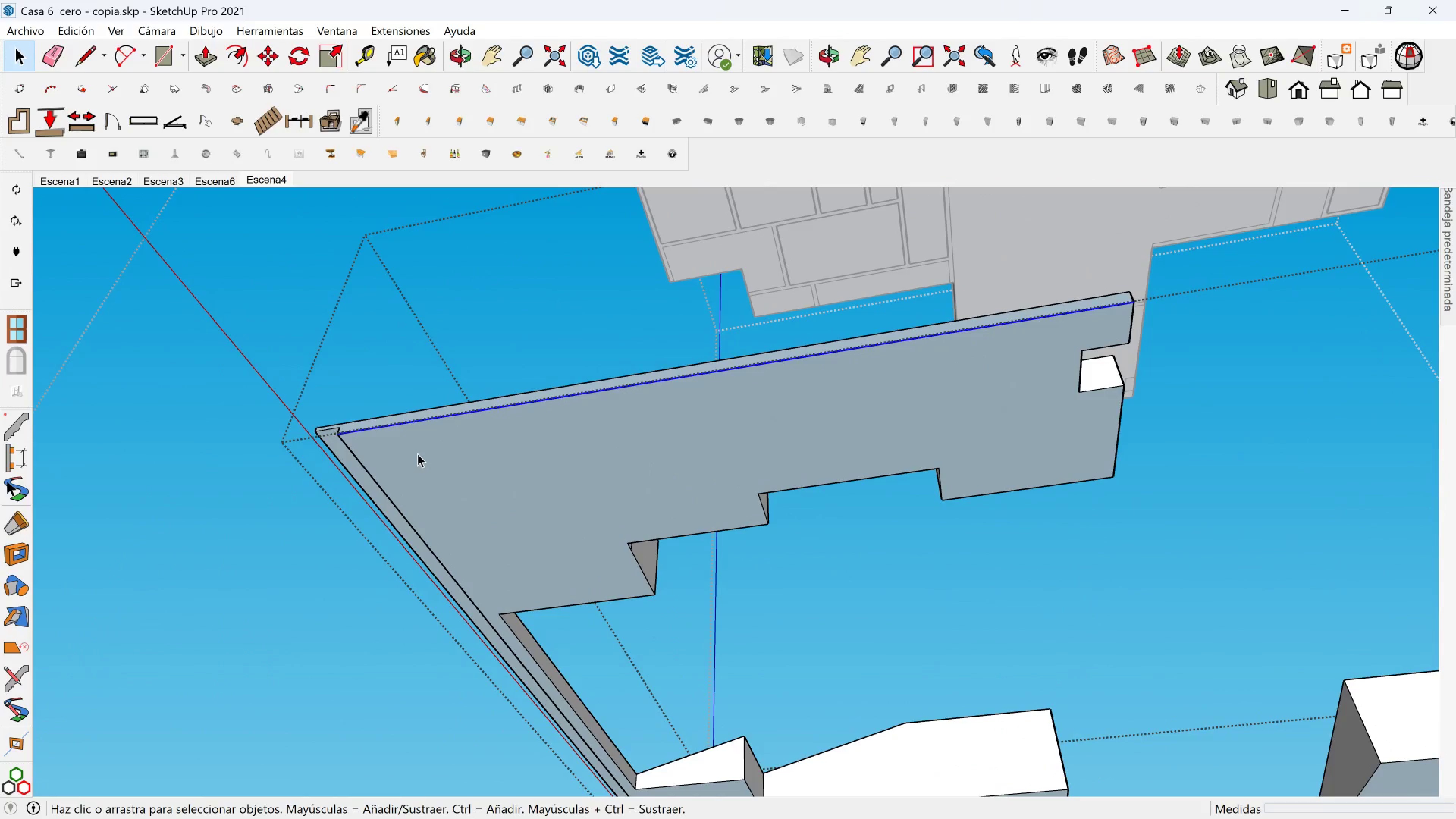 
key(M)
 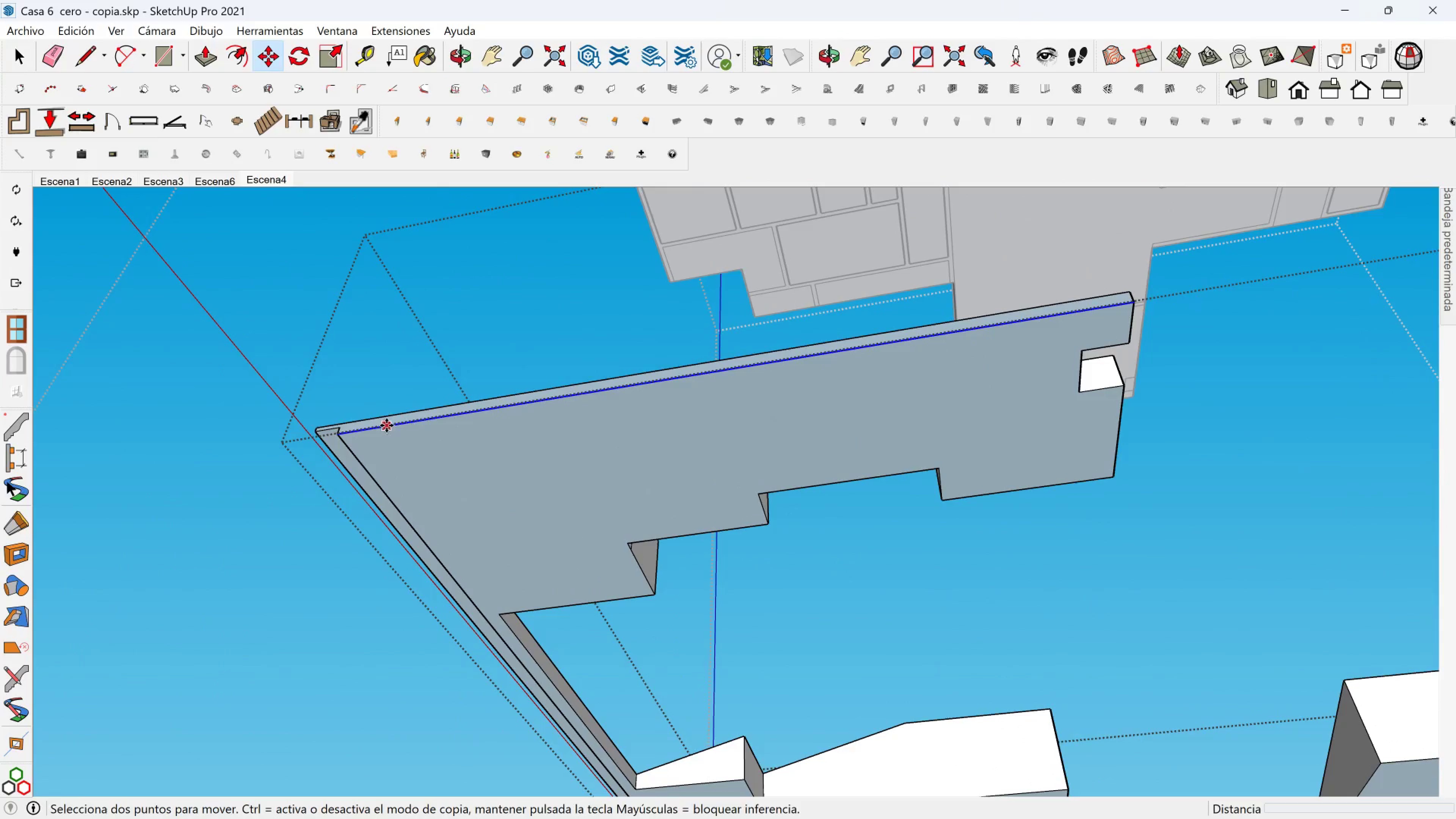 
left_click([386, 425])
 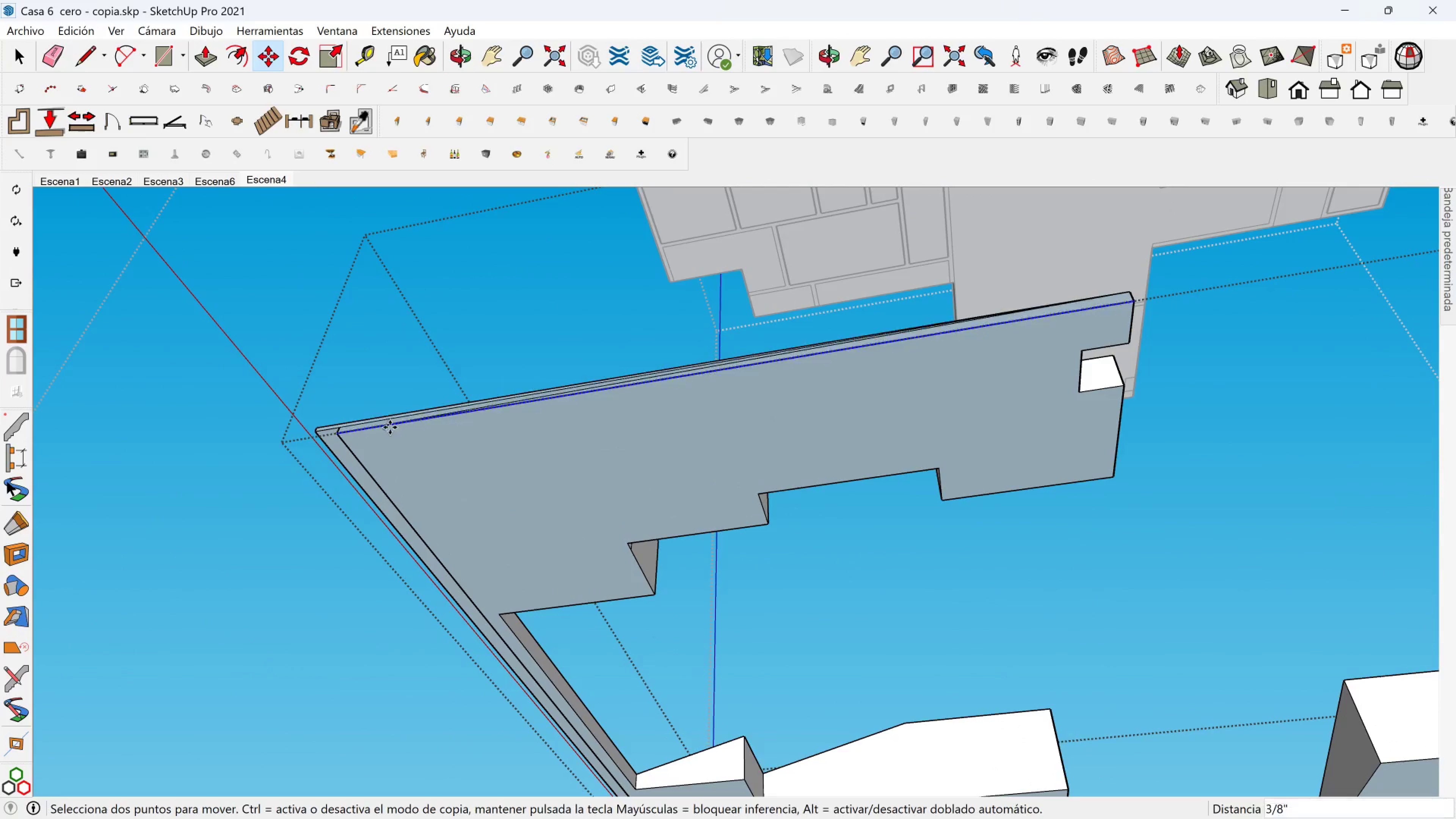 
key(Control+ControlLeft)
 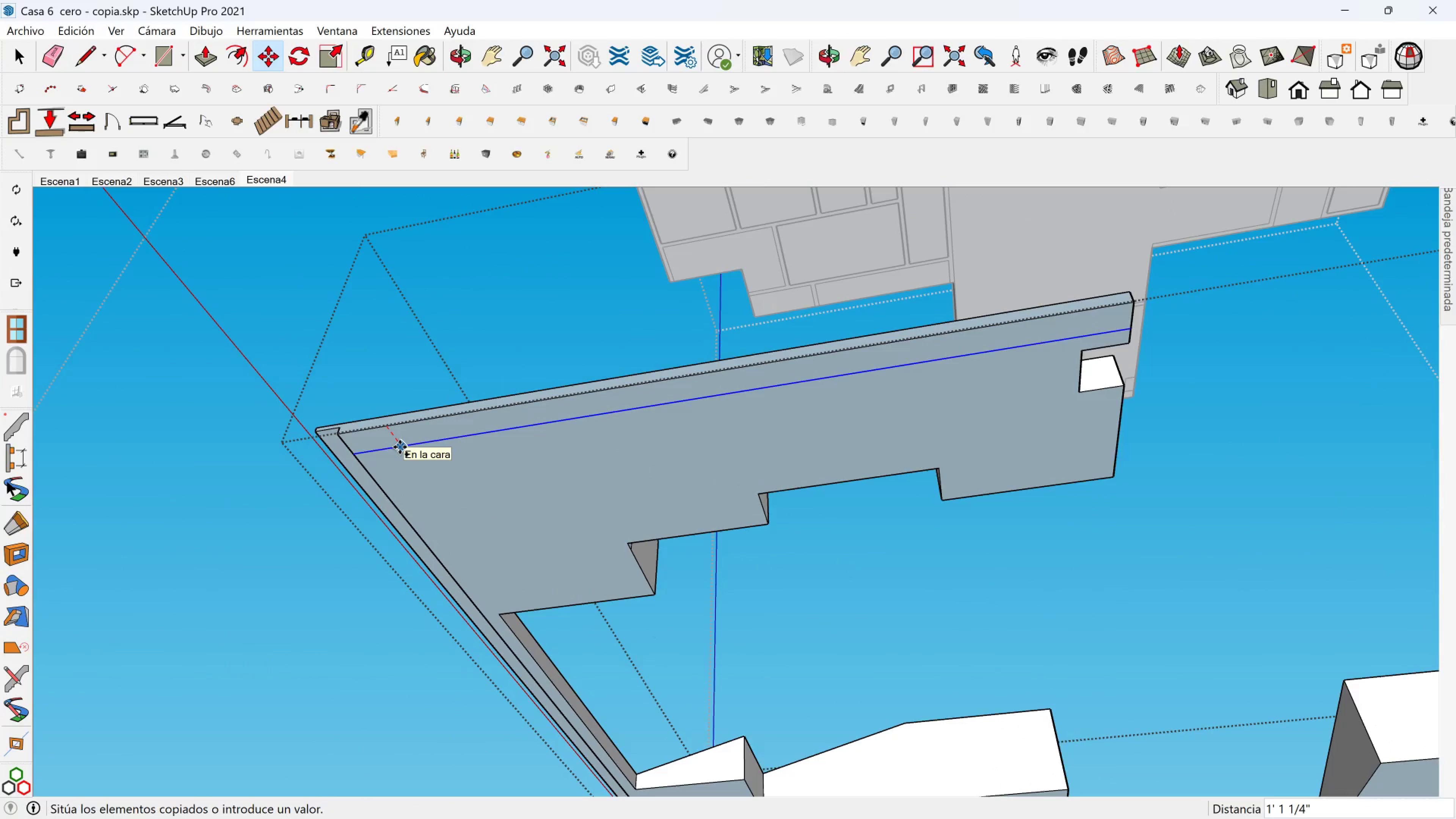 
type(12)